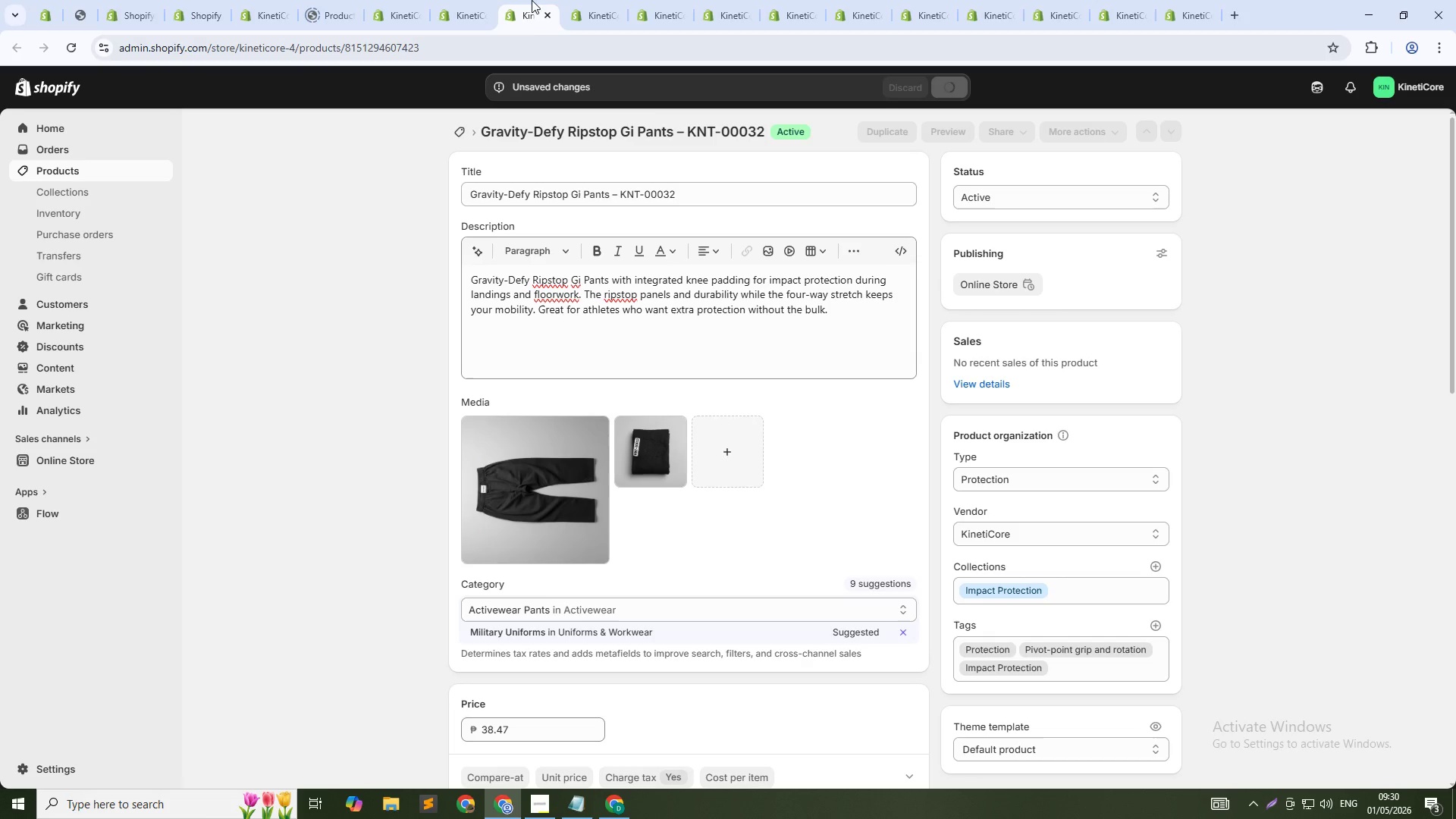 
middle_click([526, 4])
 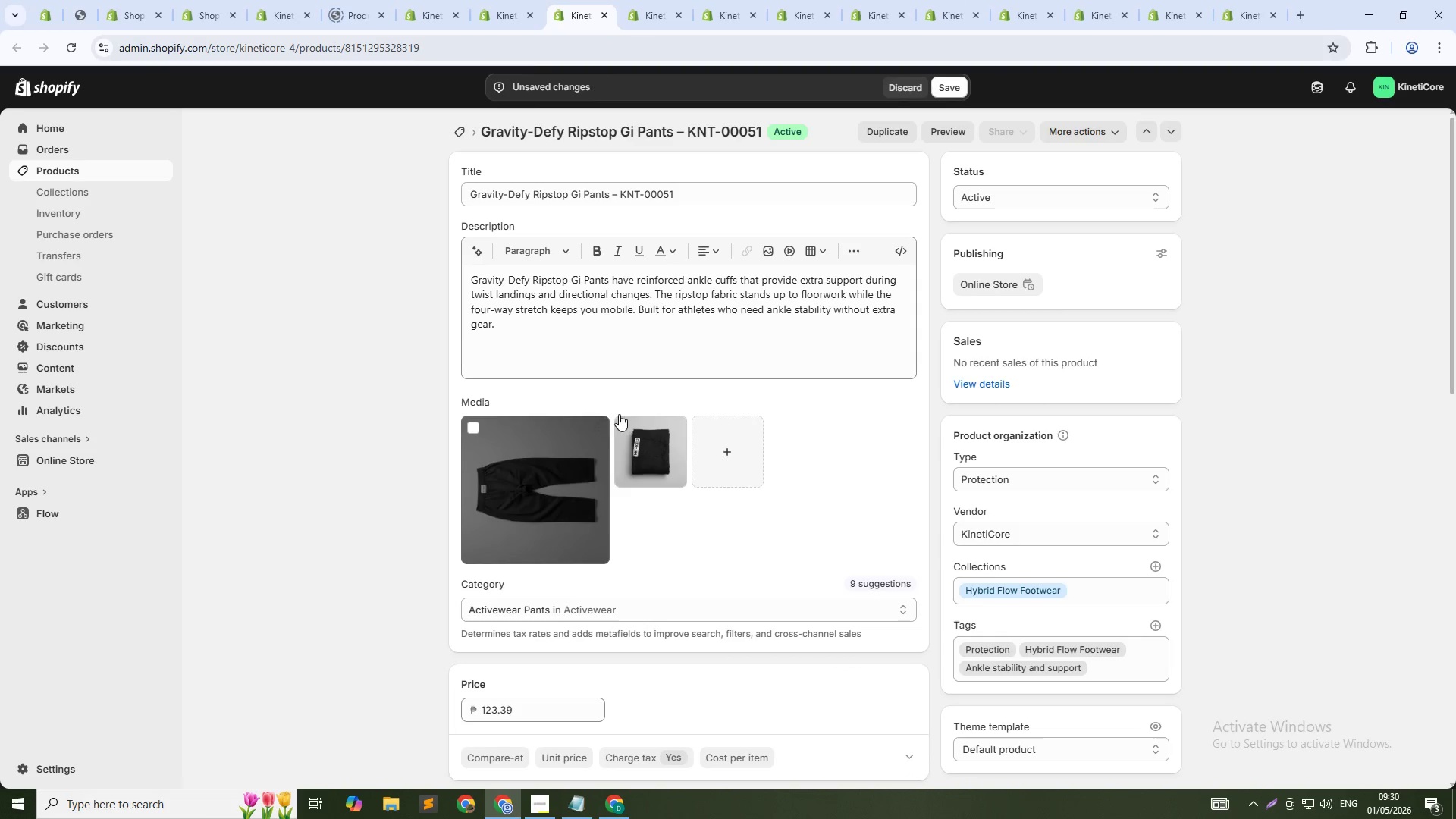 
left_click([629, 426])
 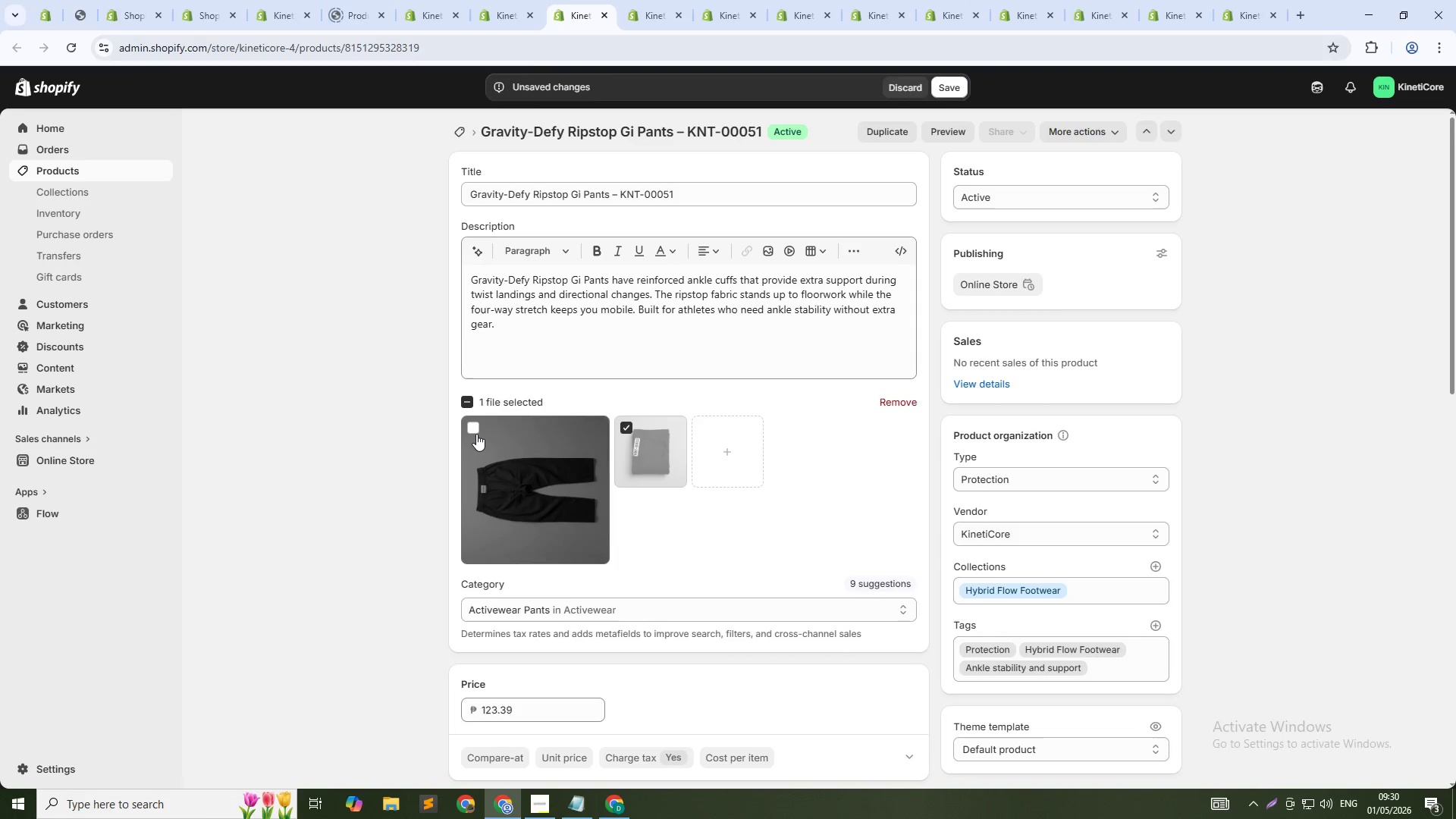 
left_click([473, 432])
 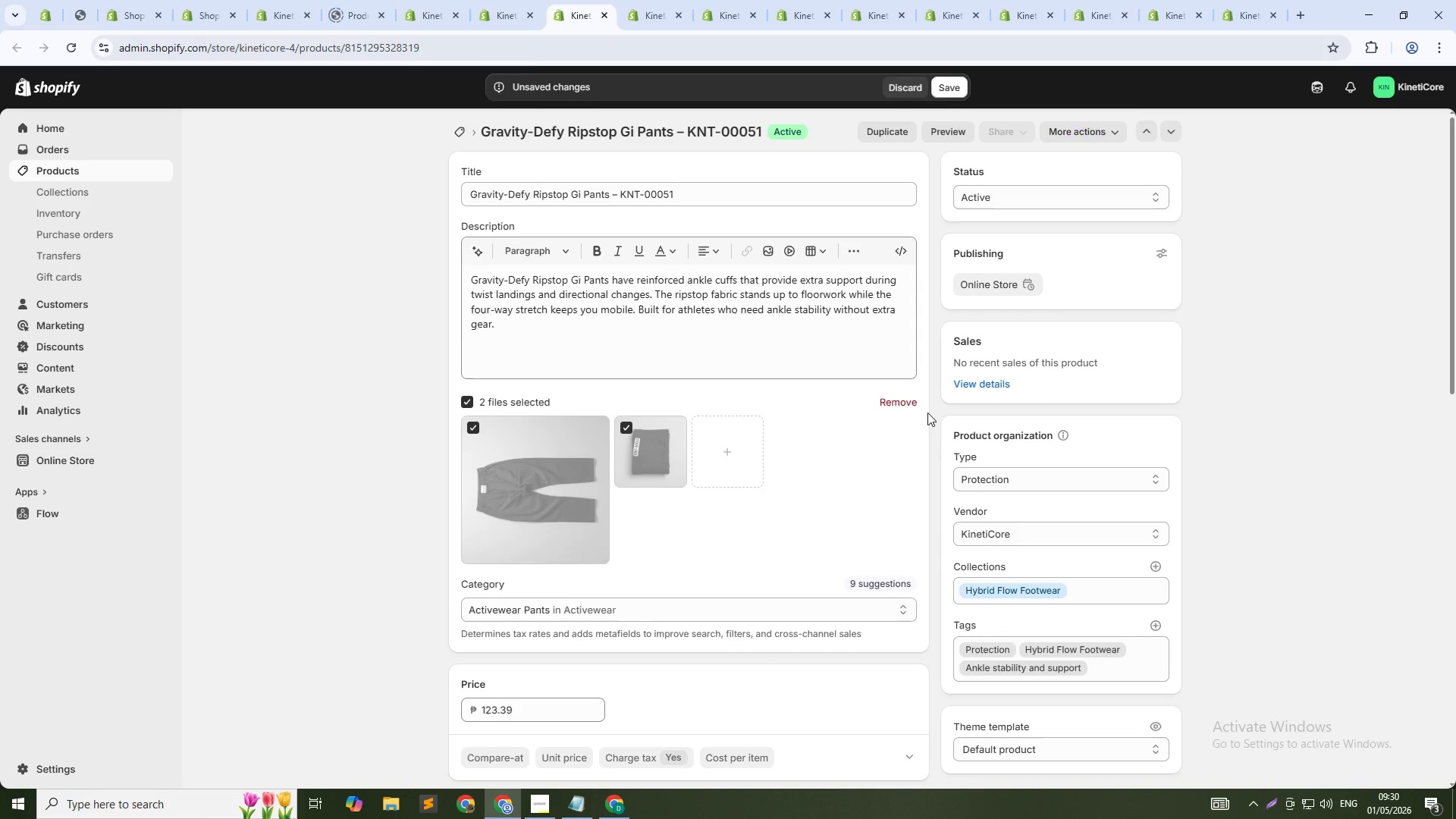 
left_click([898, 406])
 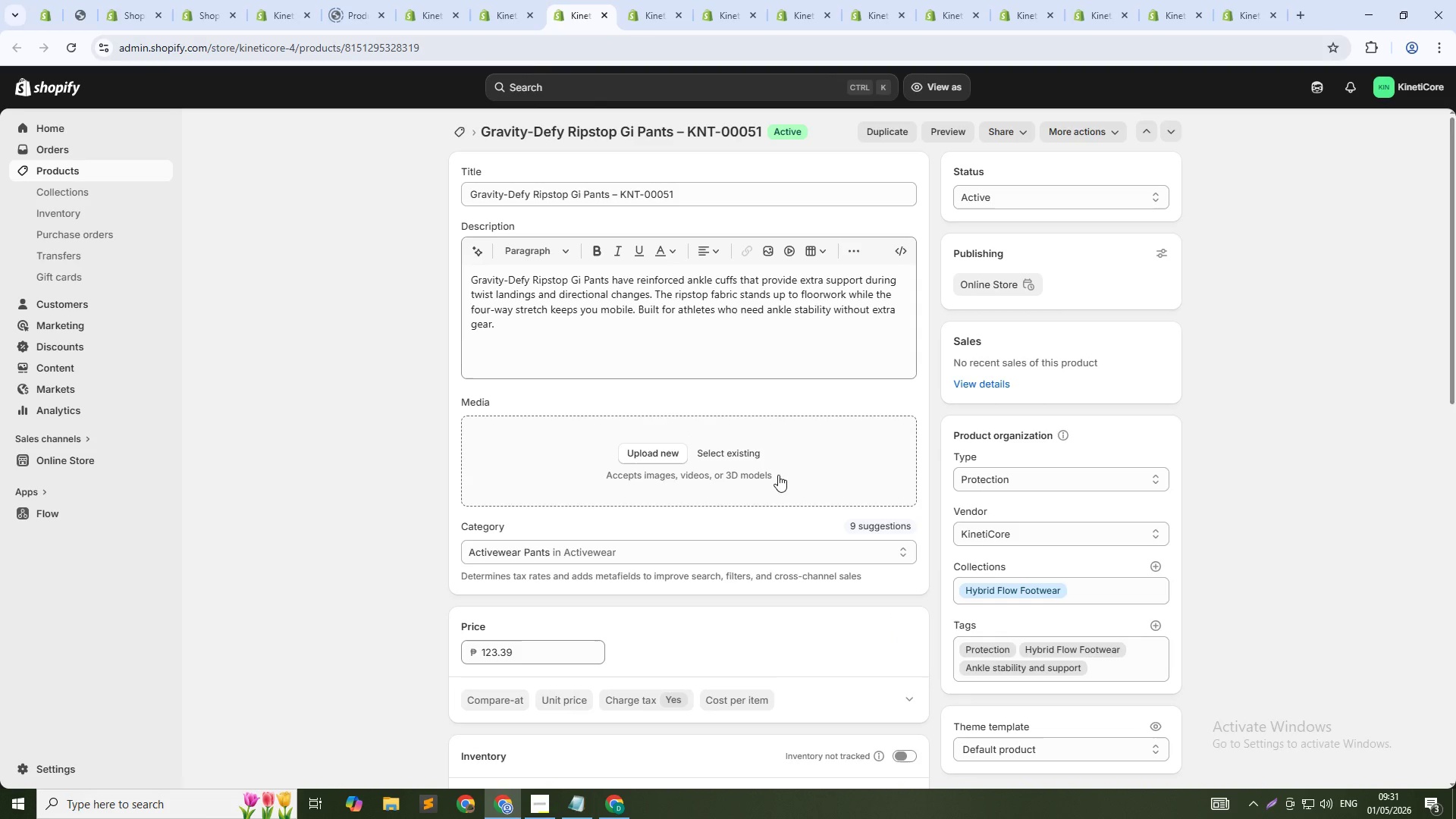 
wait(5.08)
 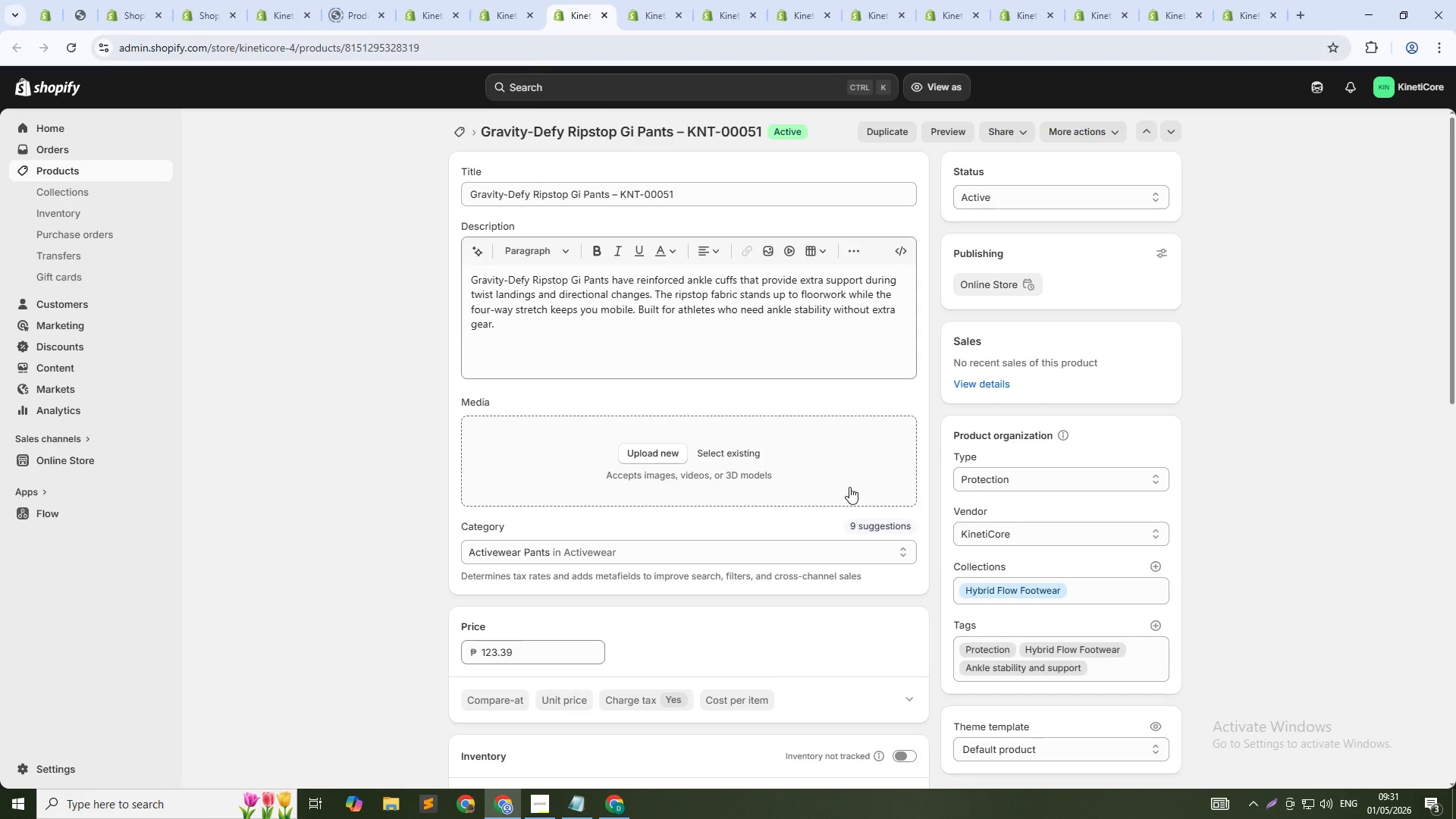 
left_click([647, 0])
 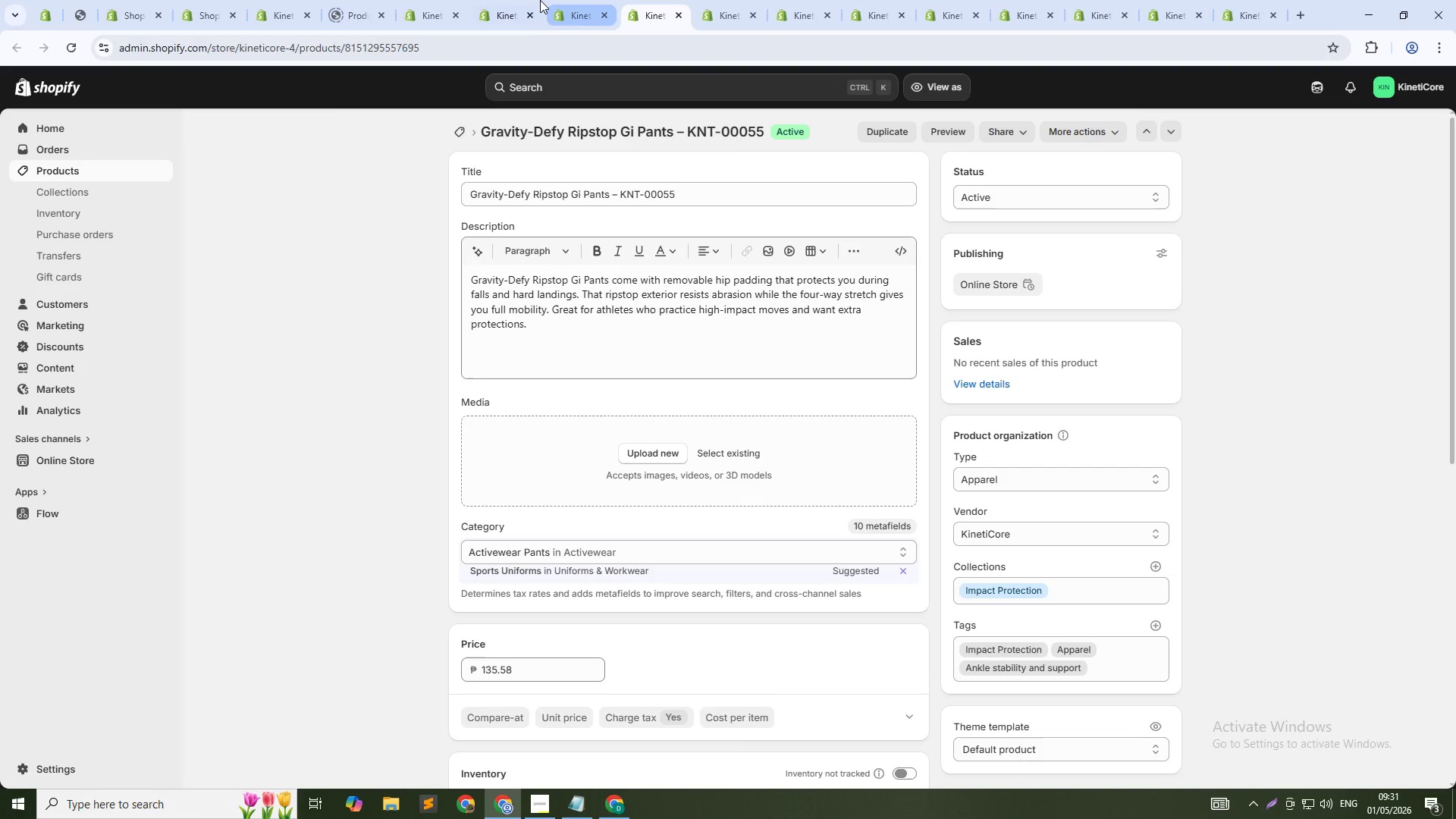 
left_click([507, 0])
 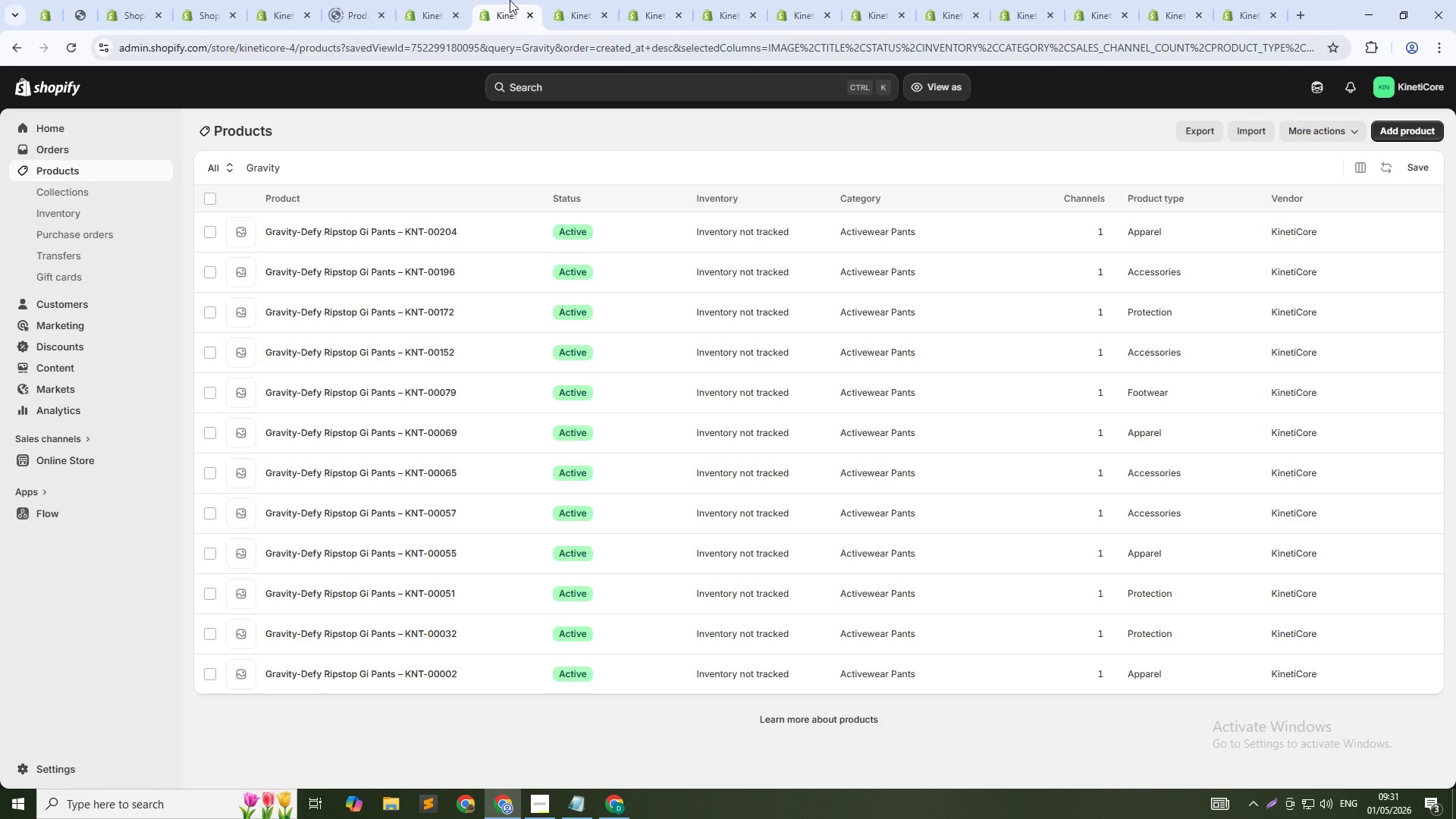 
left_click([598, 0])
 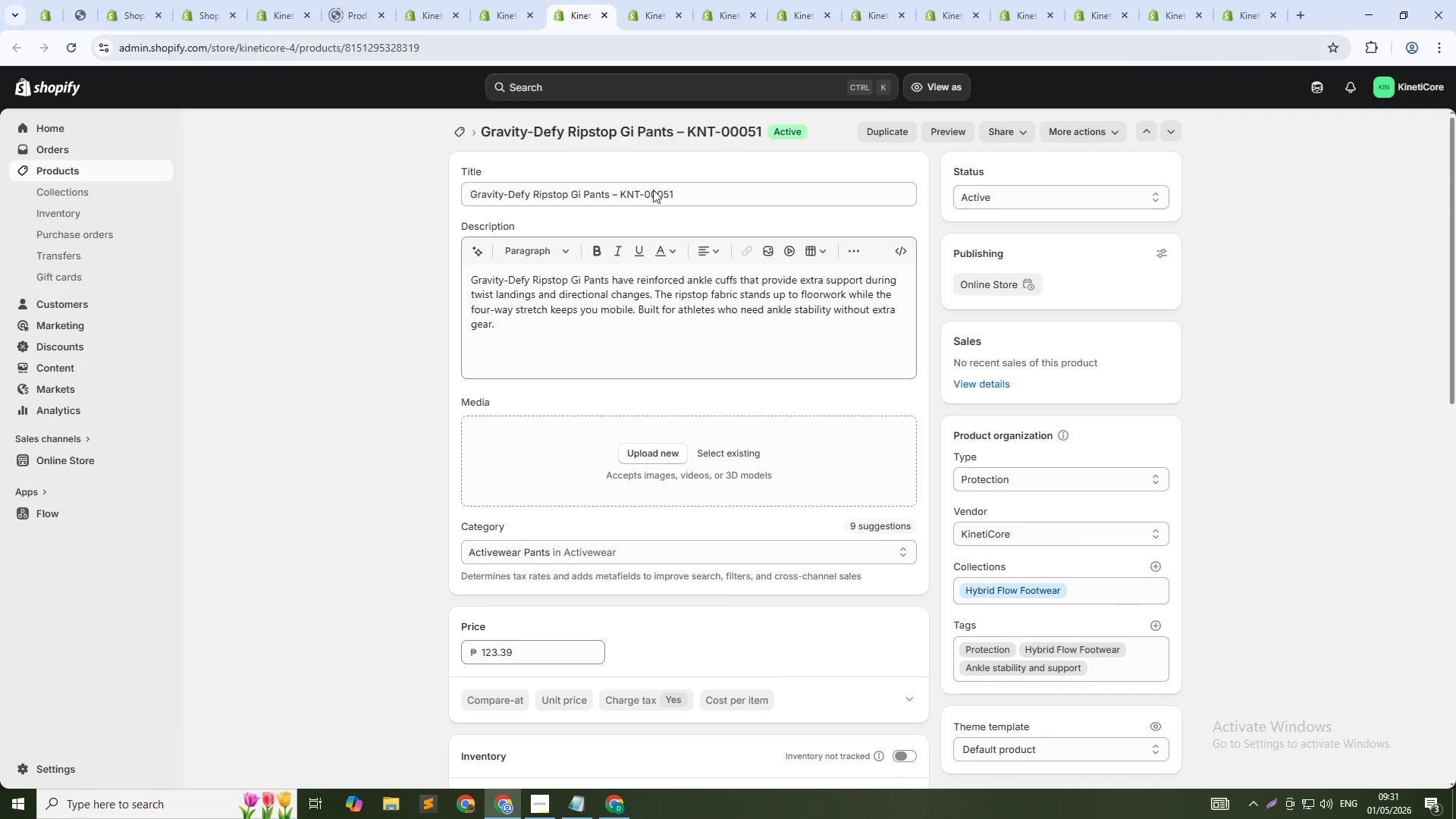 
wait(5.16)
 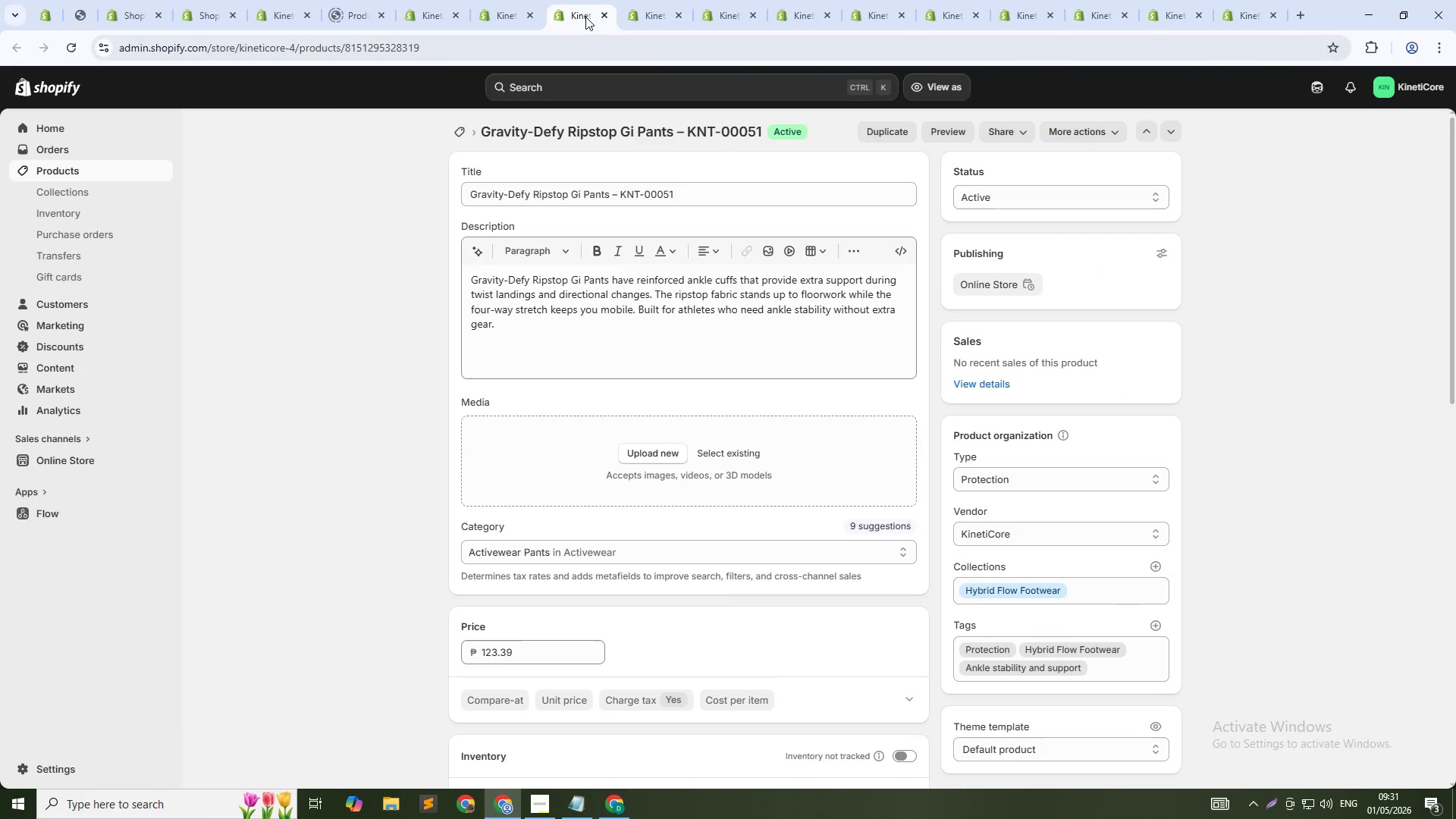 
left_click([720, 459])
 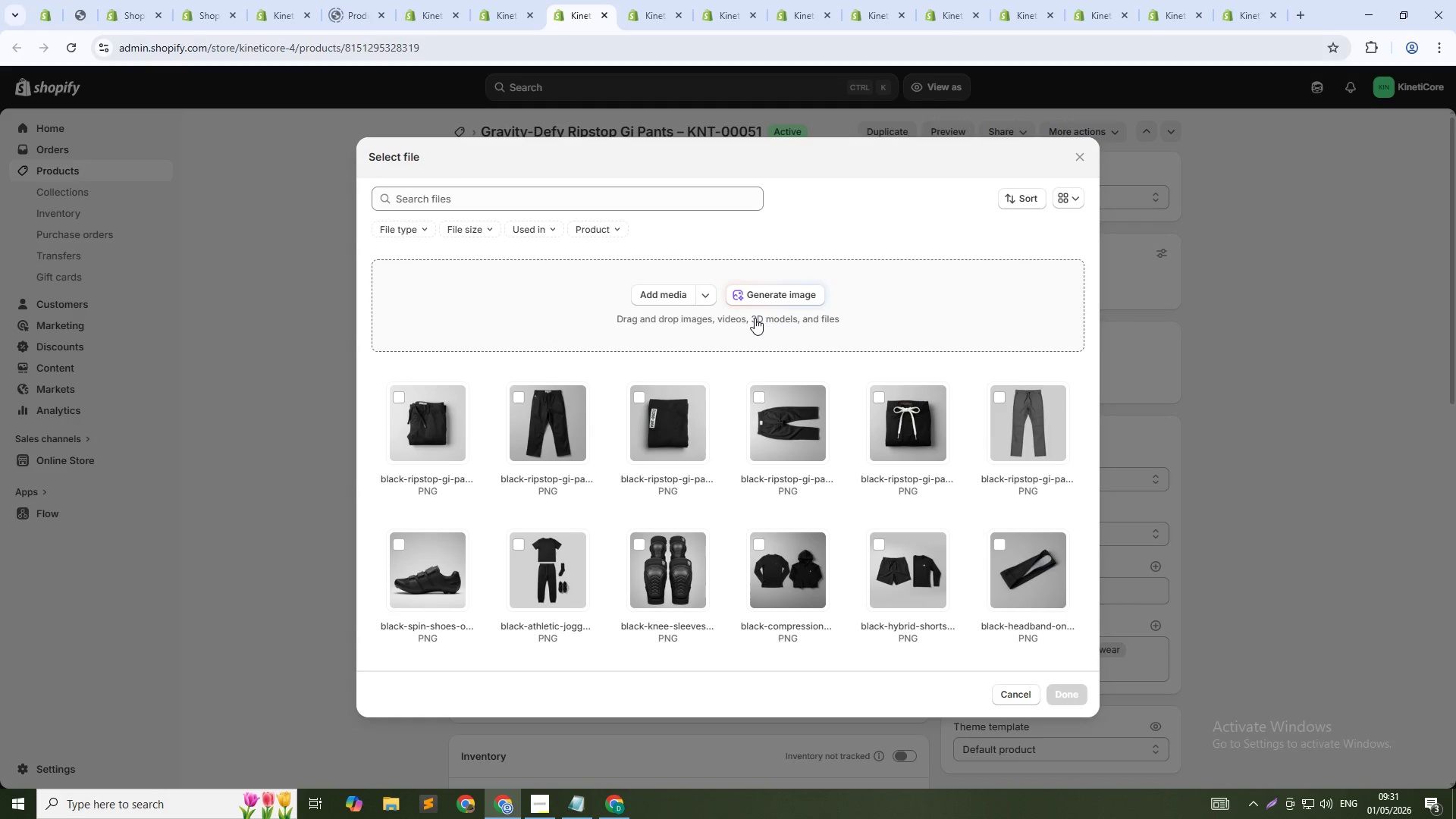 
wait(21.94)
 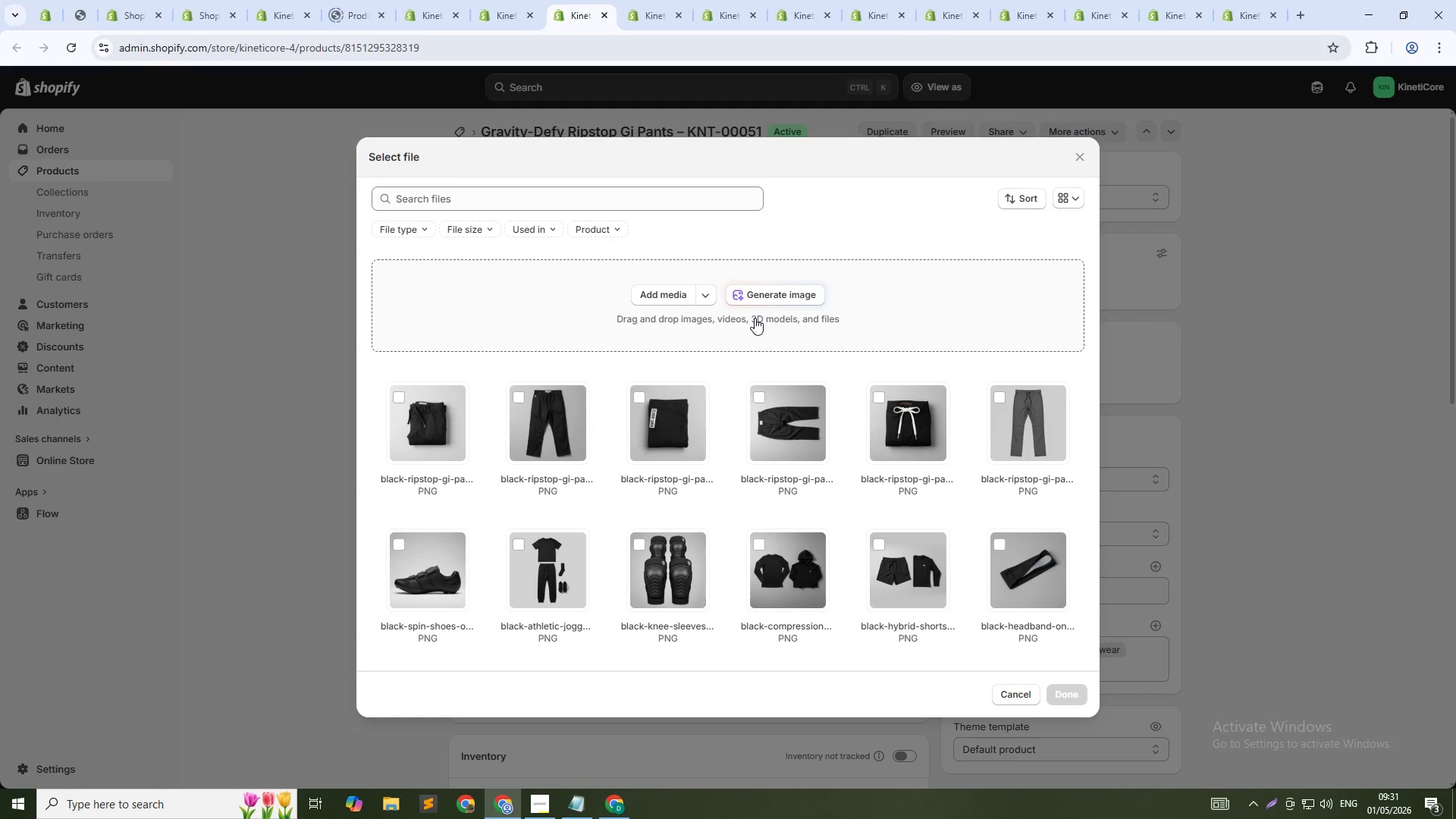 
left_click([774, 295])
 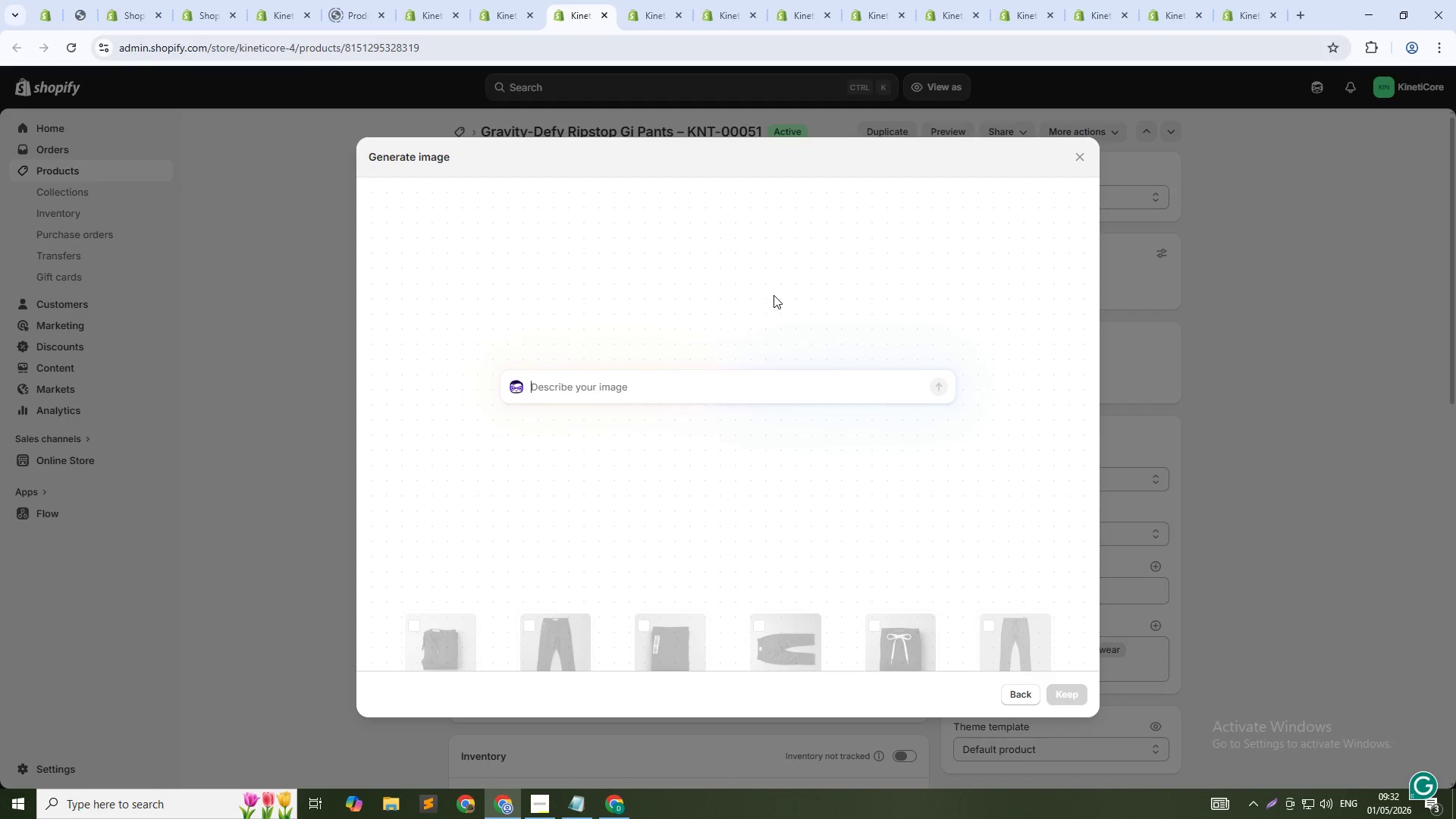 
wait(36.14)
 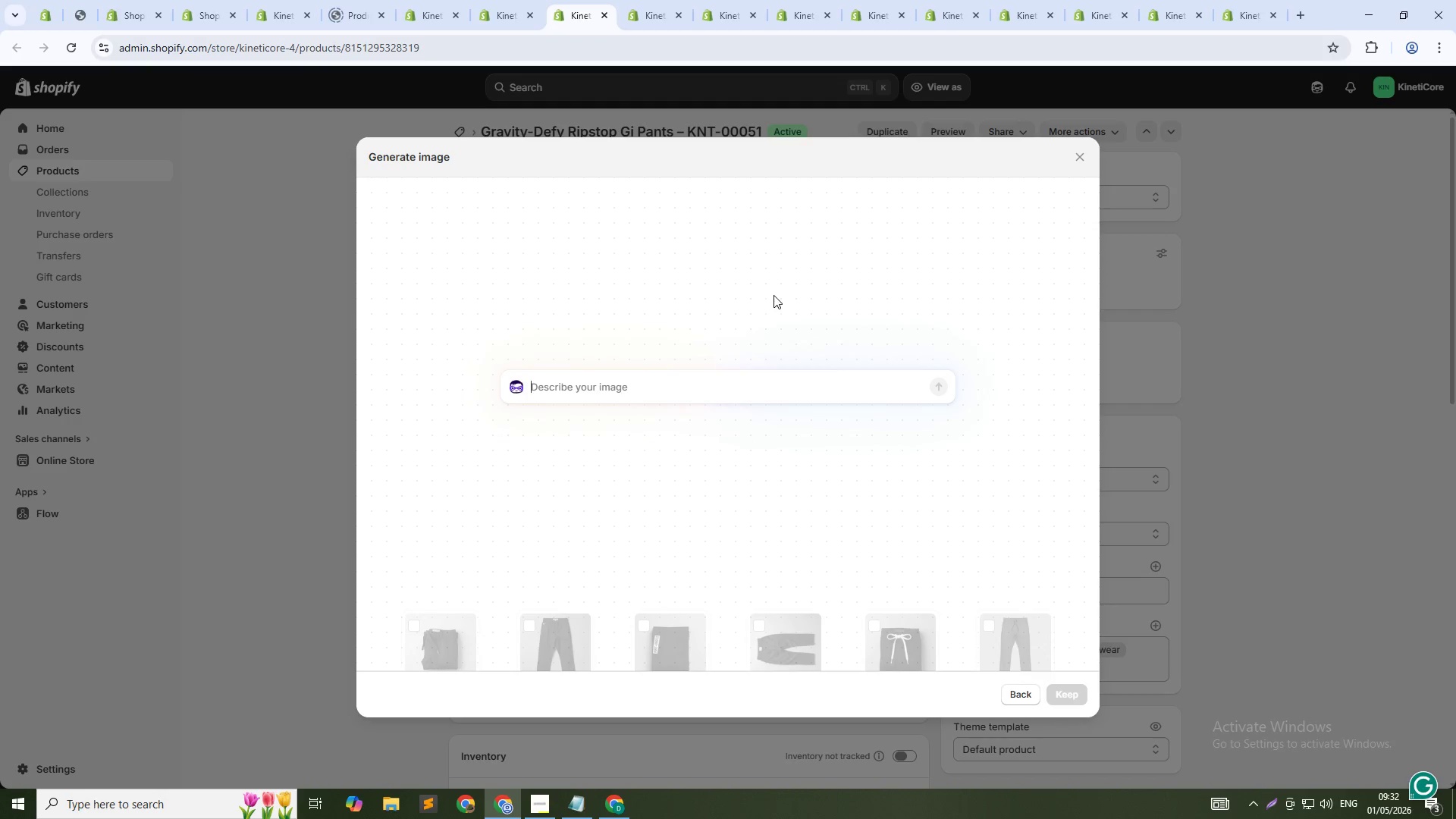 
left_click([711, 384])
 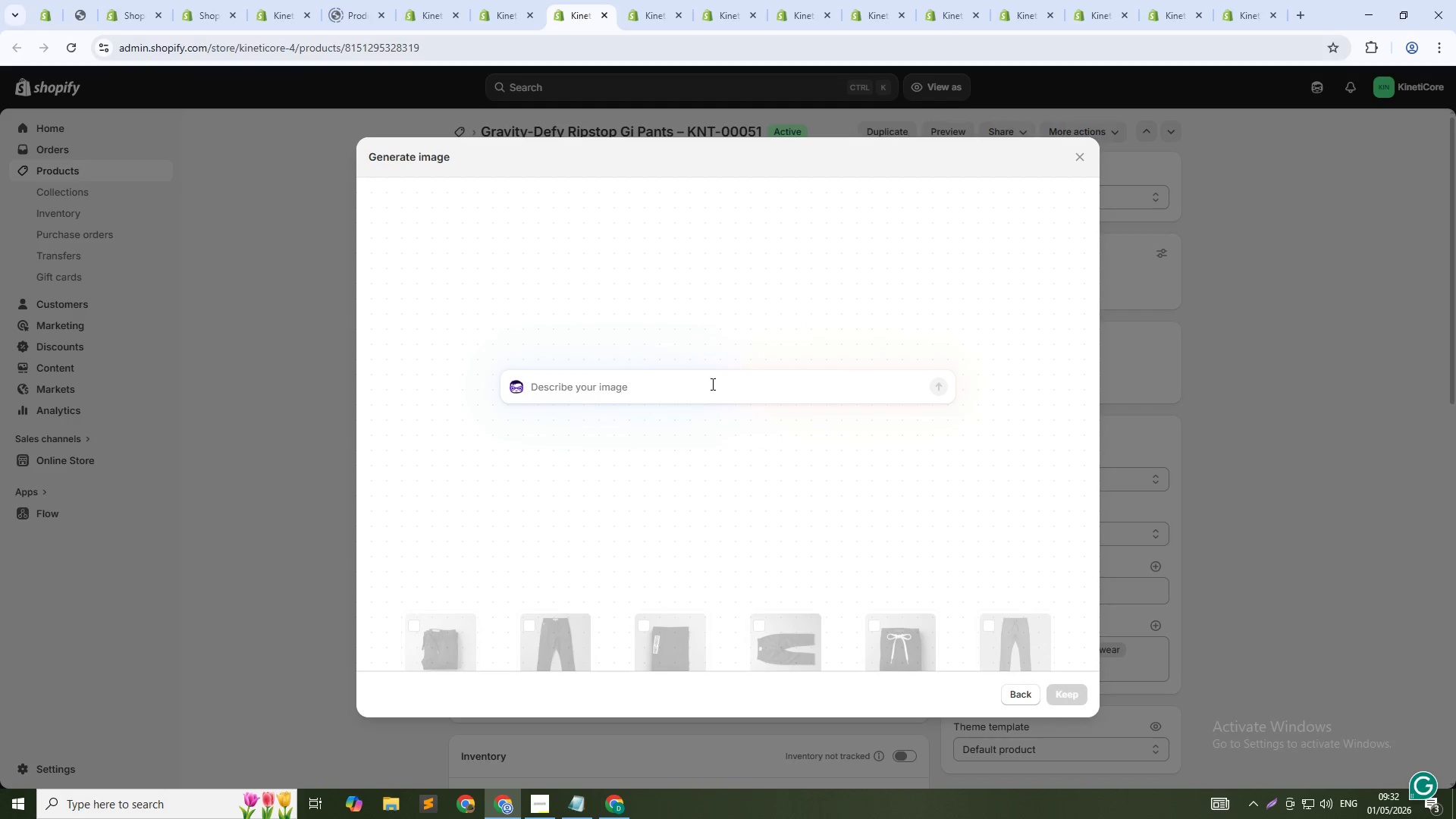 
type(Black ripstop gi pants laid flat, tag KNT-00051, gray background, front view, clean lighting, 1:1 square)
 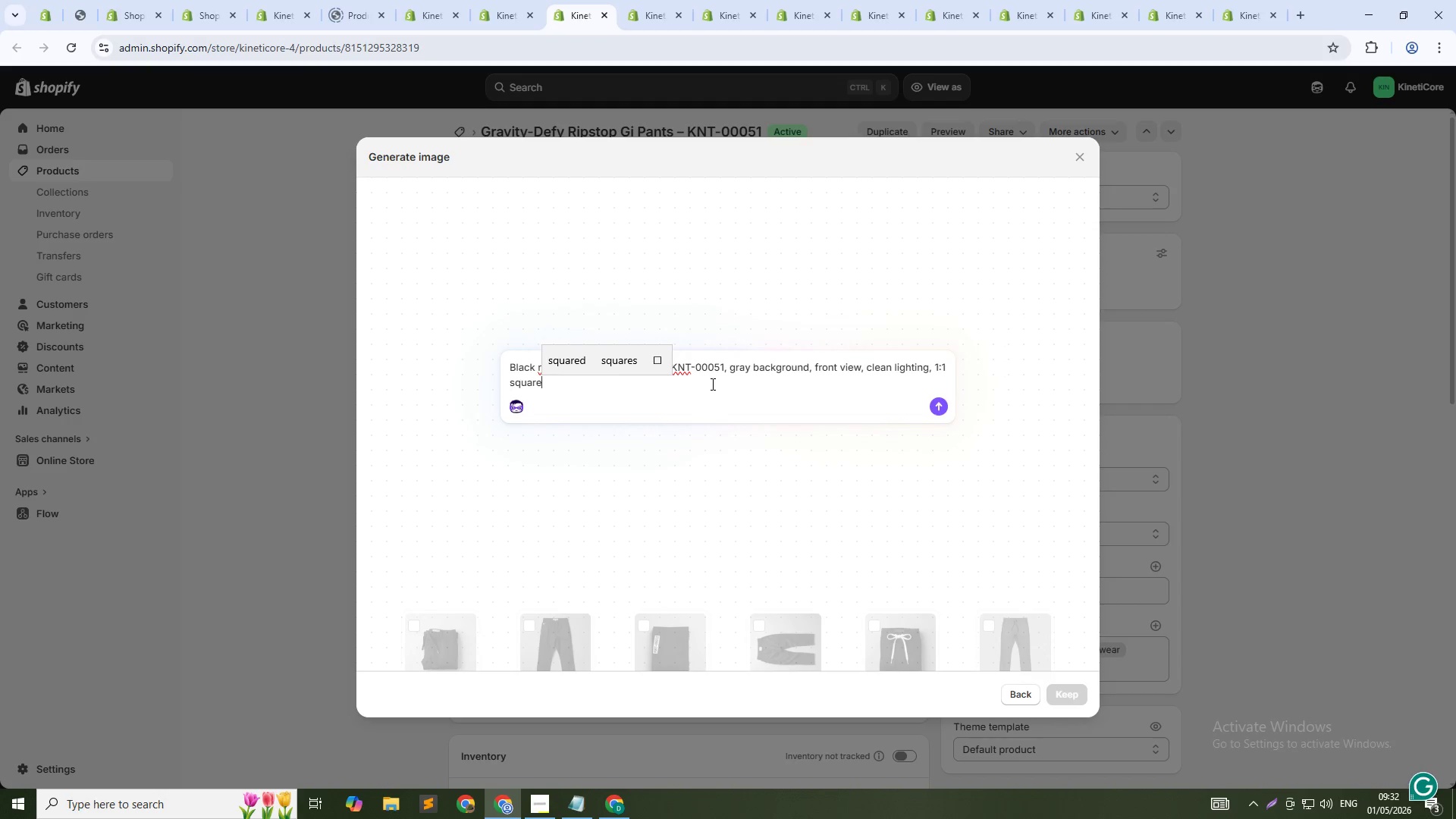 
key(Enter)
 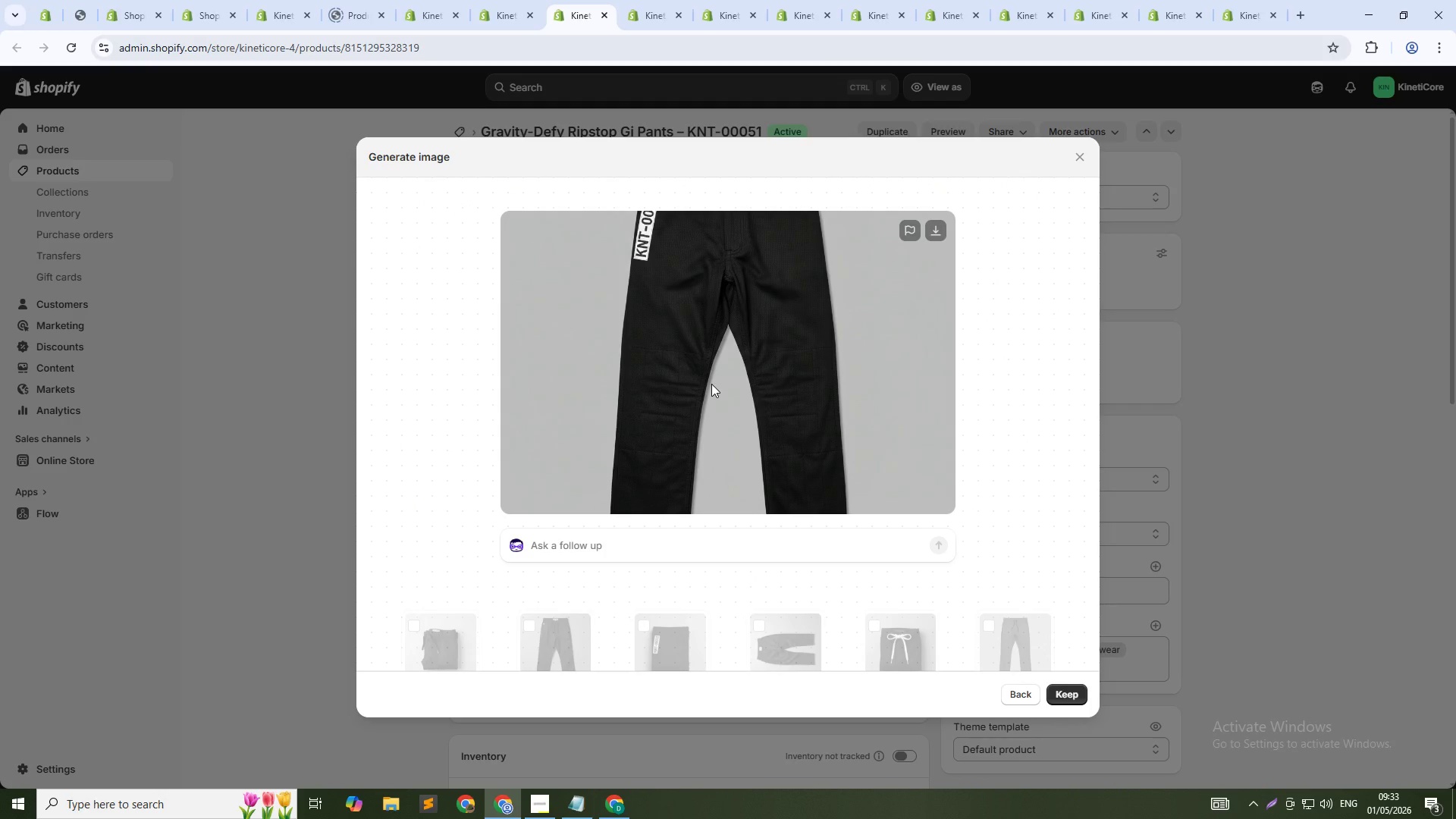 
wait(27.55)
 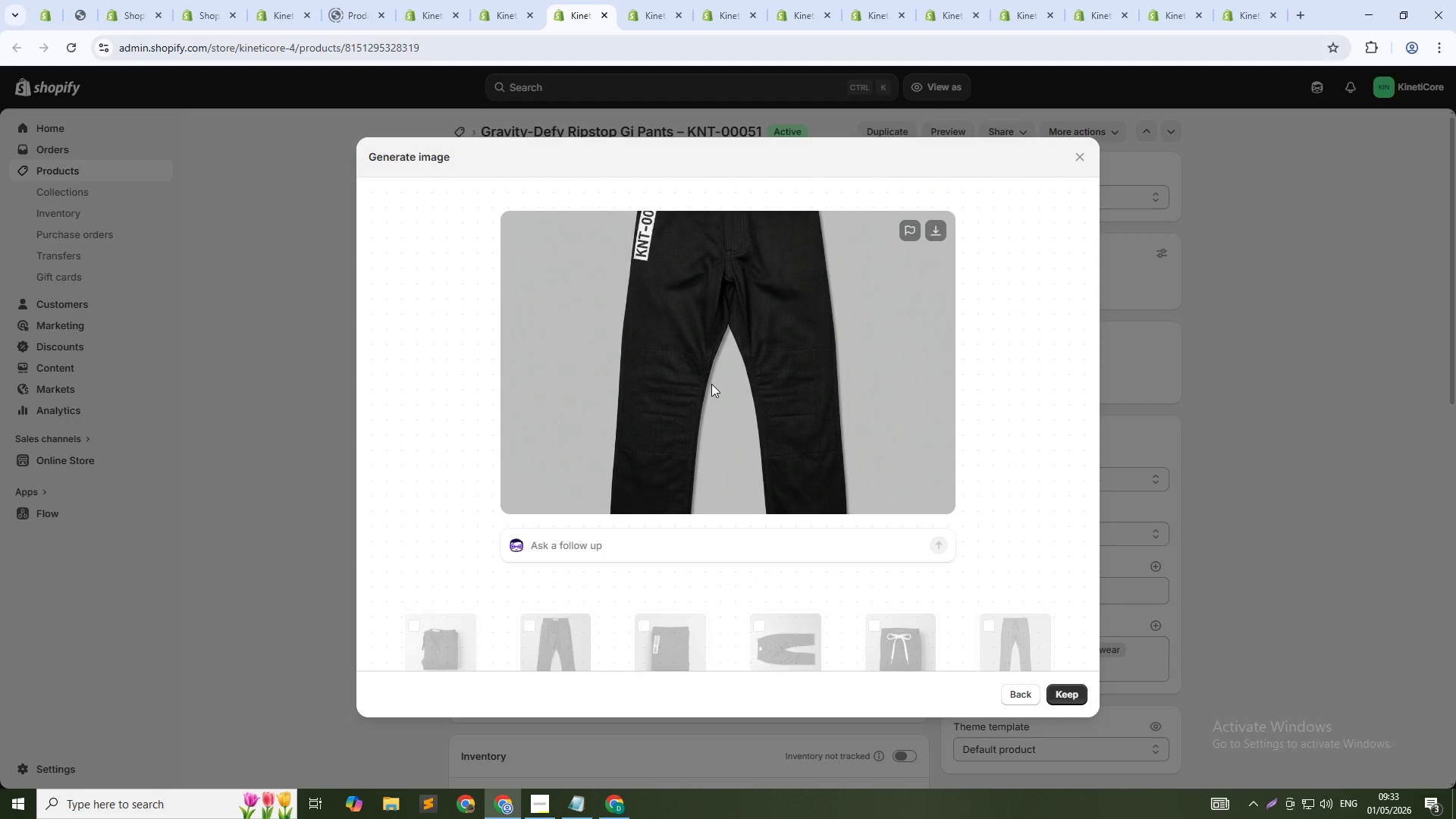 
left_click([1075, 700])
 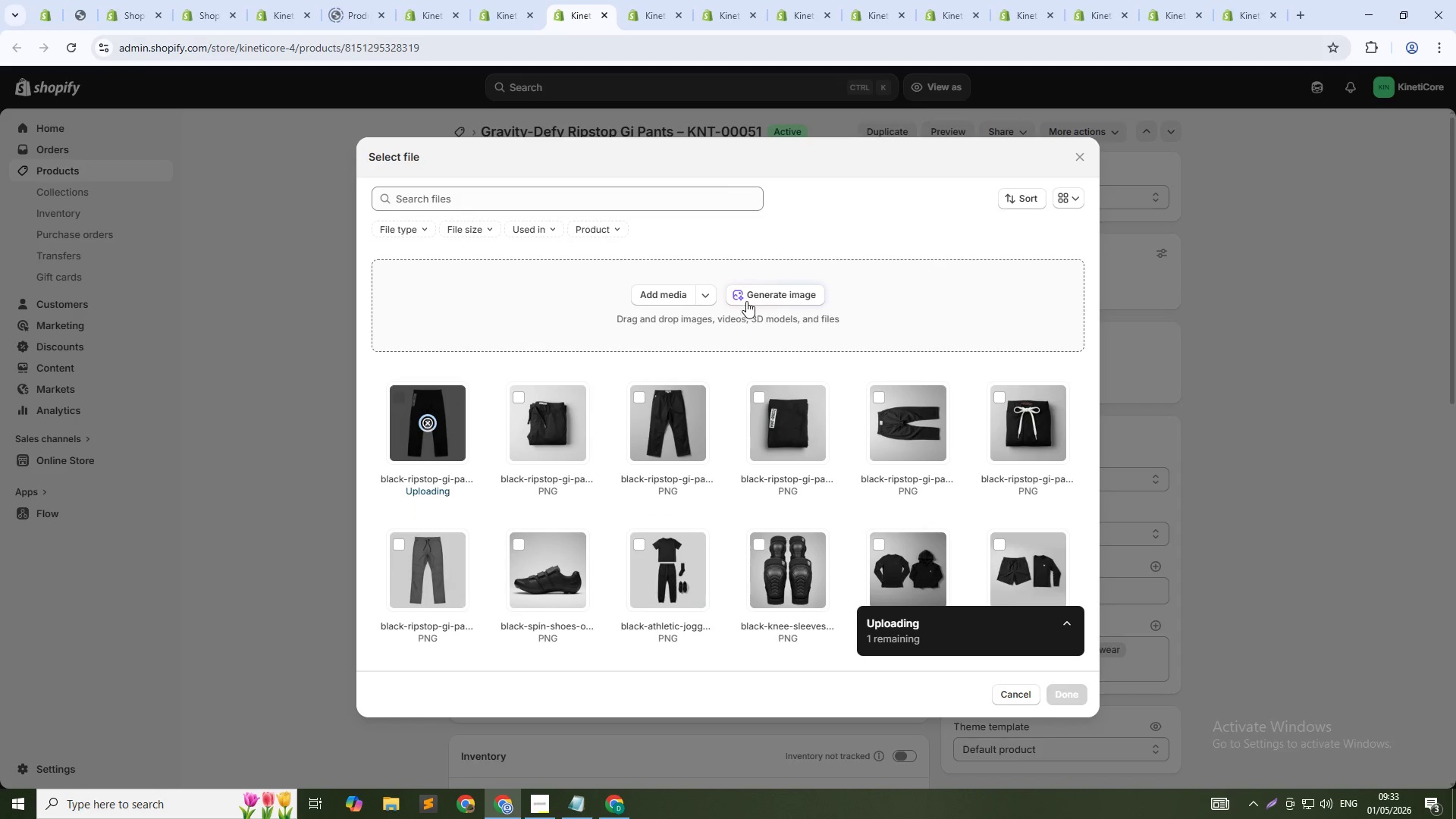 
left_click([749, 301])
 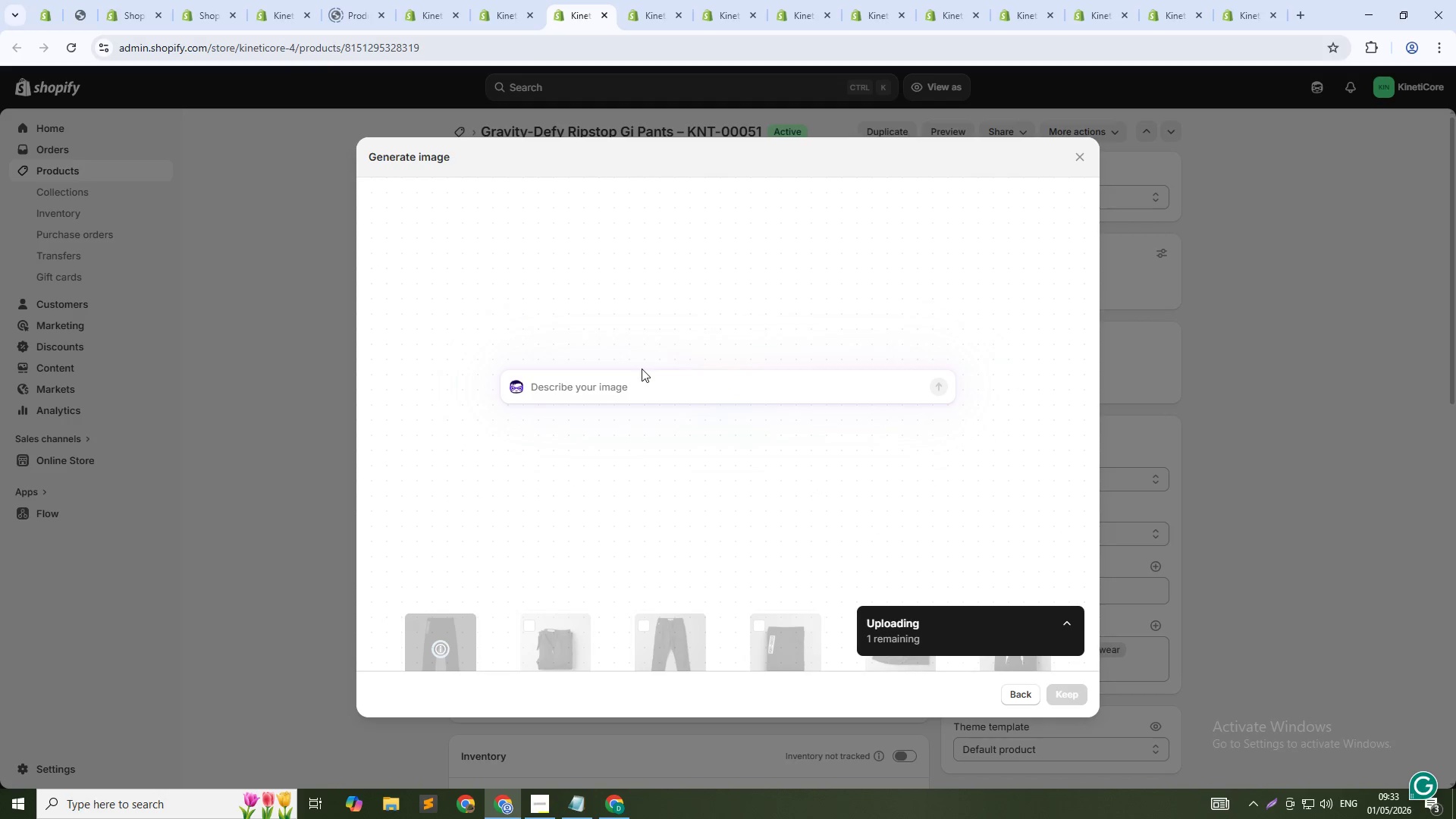 
left_click([618, 393])
 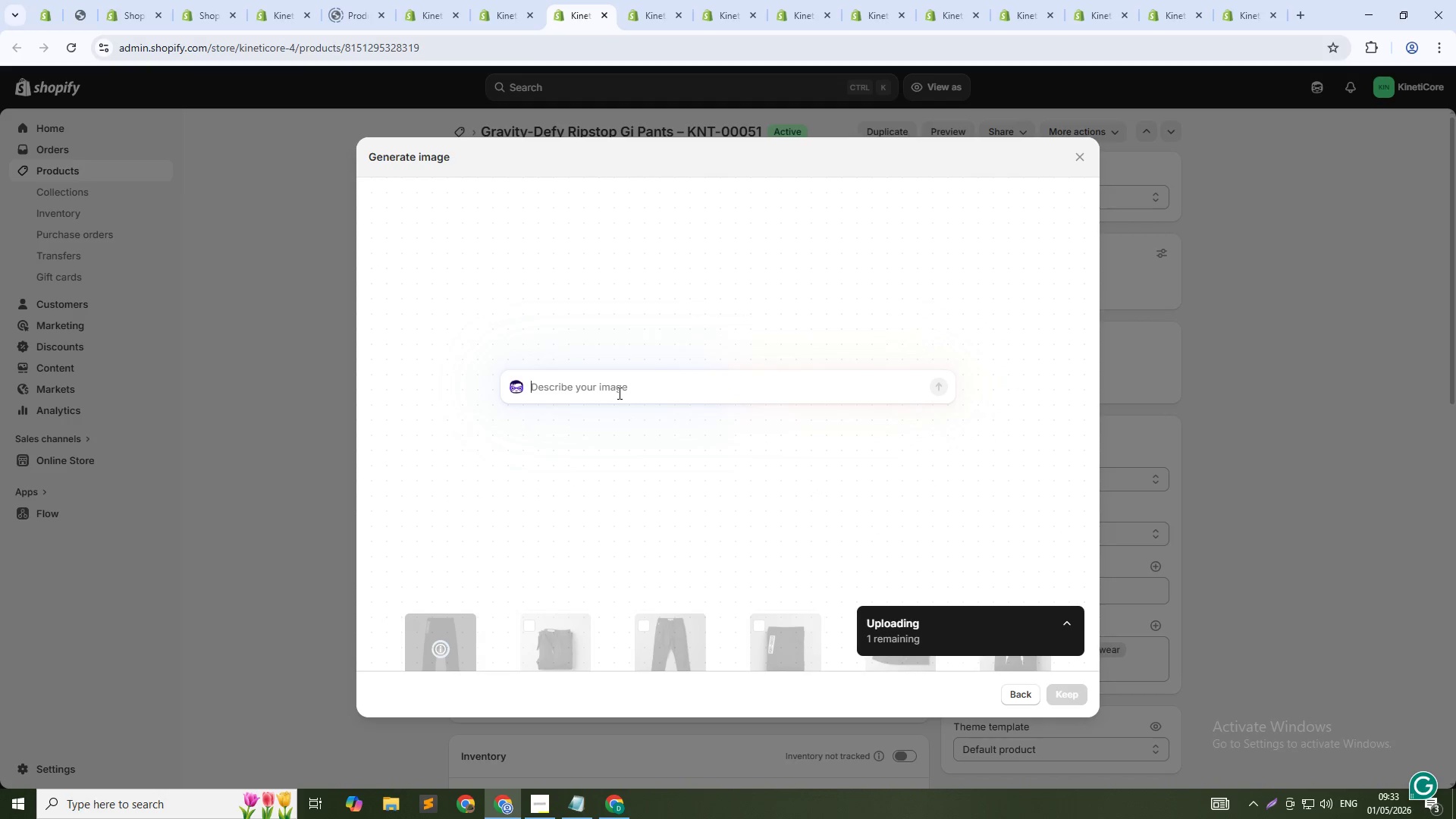 
type(Black im)
key(Backspace)
key(Backspace)
type(ripstop gi pants folded, label KNT-00051)
 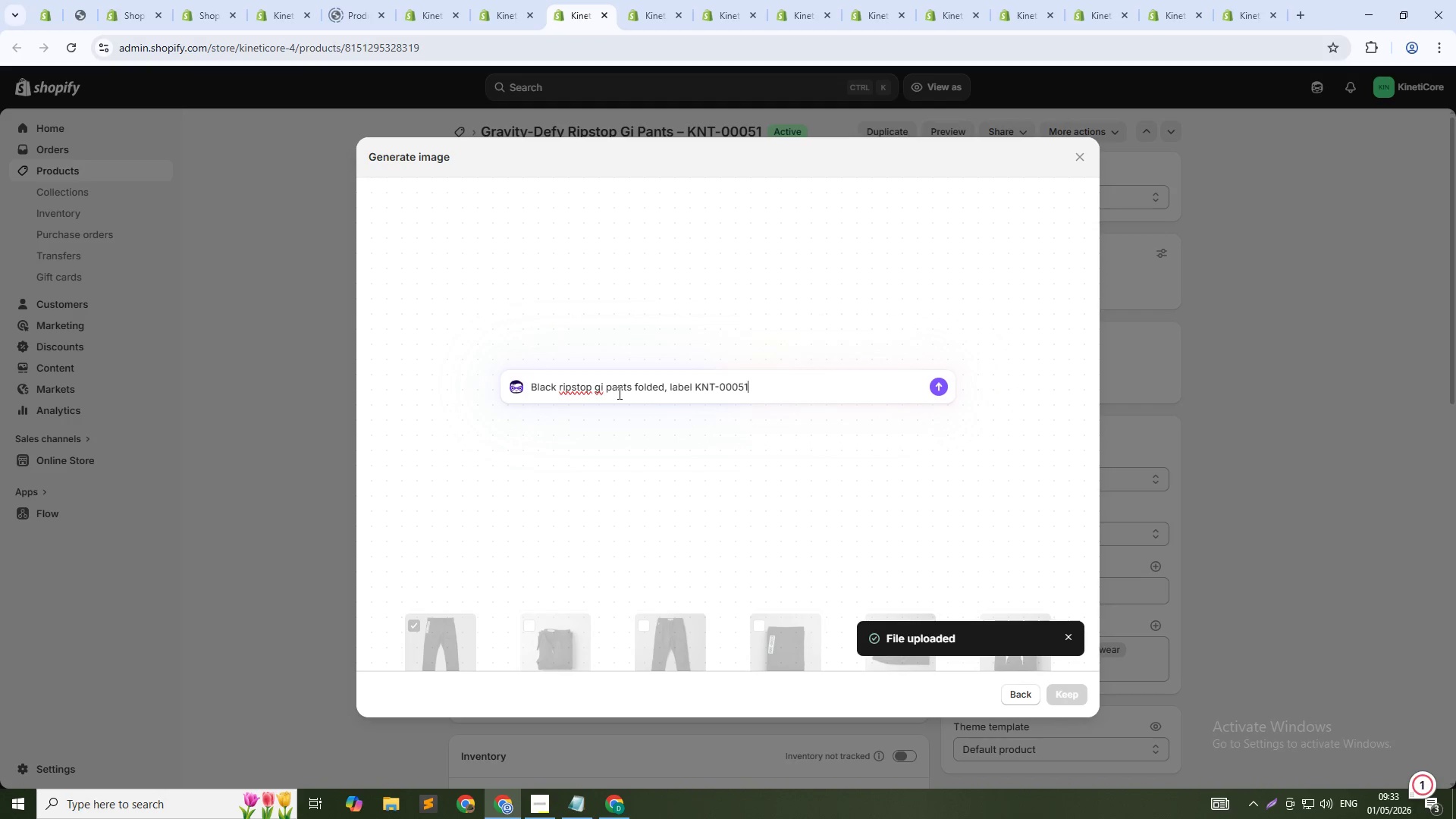 
type(, gray background, macro view, 1:1 suqare)
key(Backspace)
key(Backspace)
key(Backspace)
key(Backspace)
key(Backspace)
type(qure)
 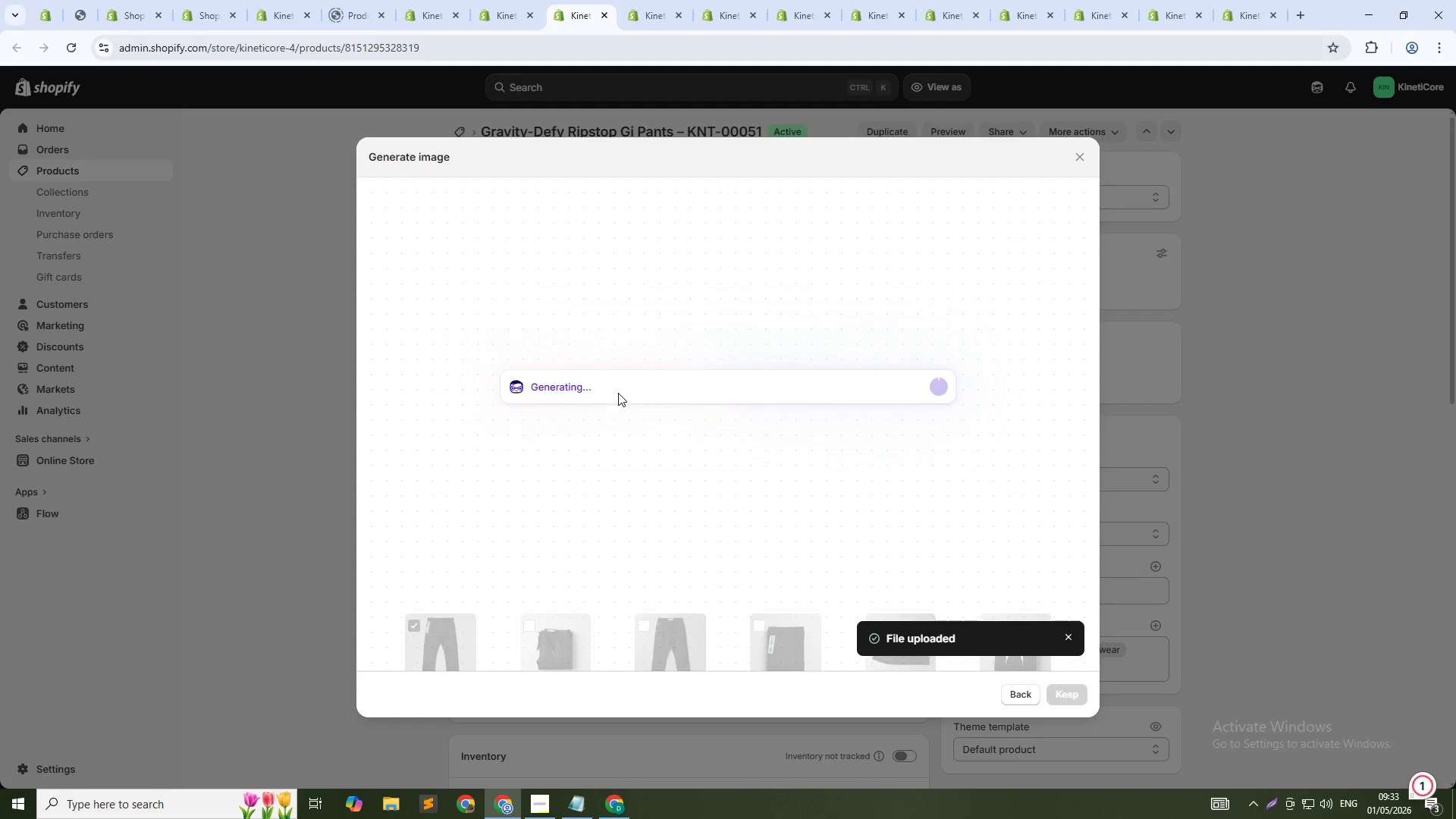 
 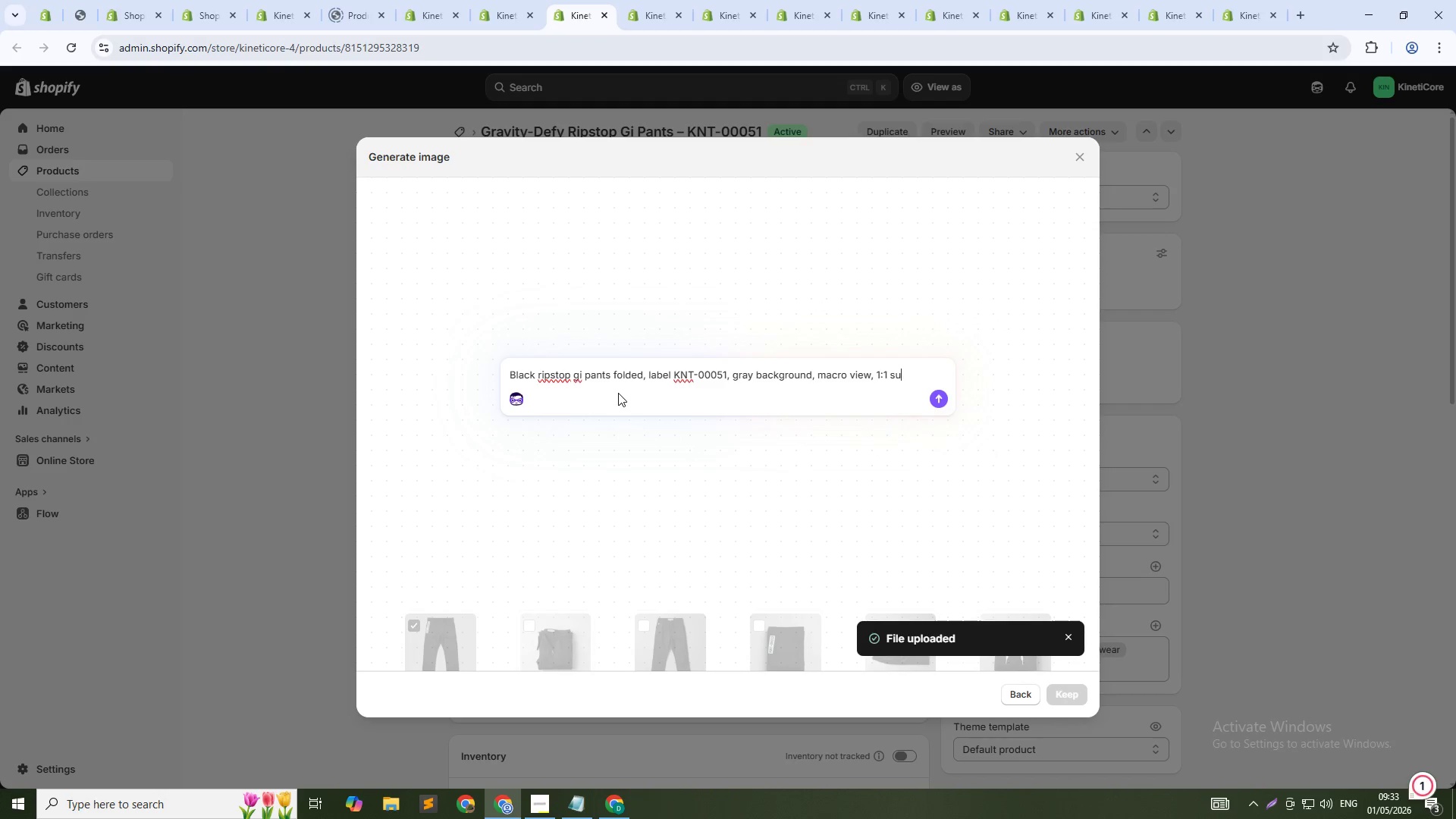 
hold_key(key=A, duration=0.31)
 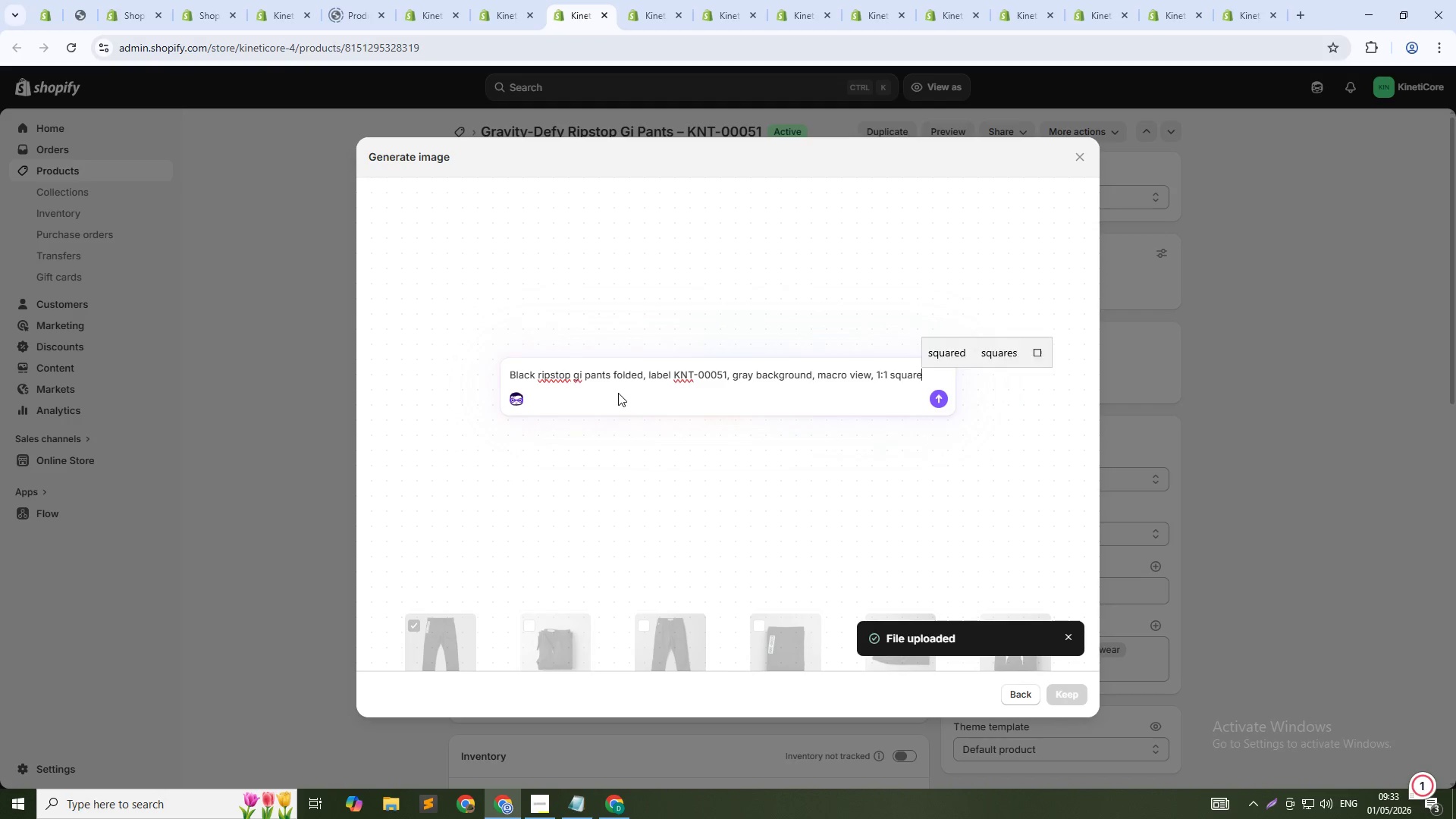 
key(Enter)
 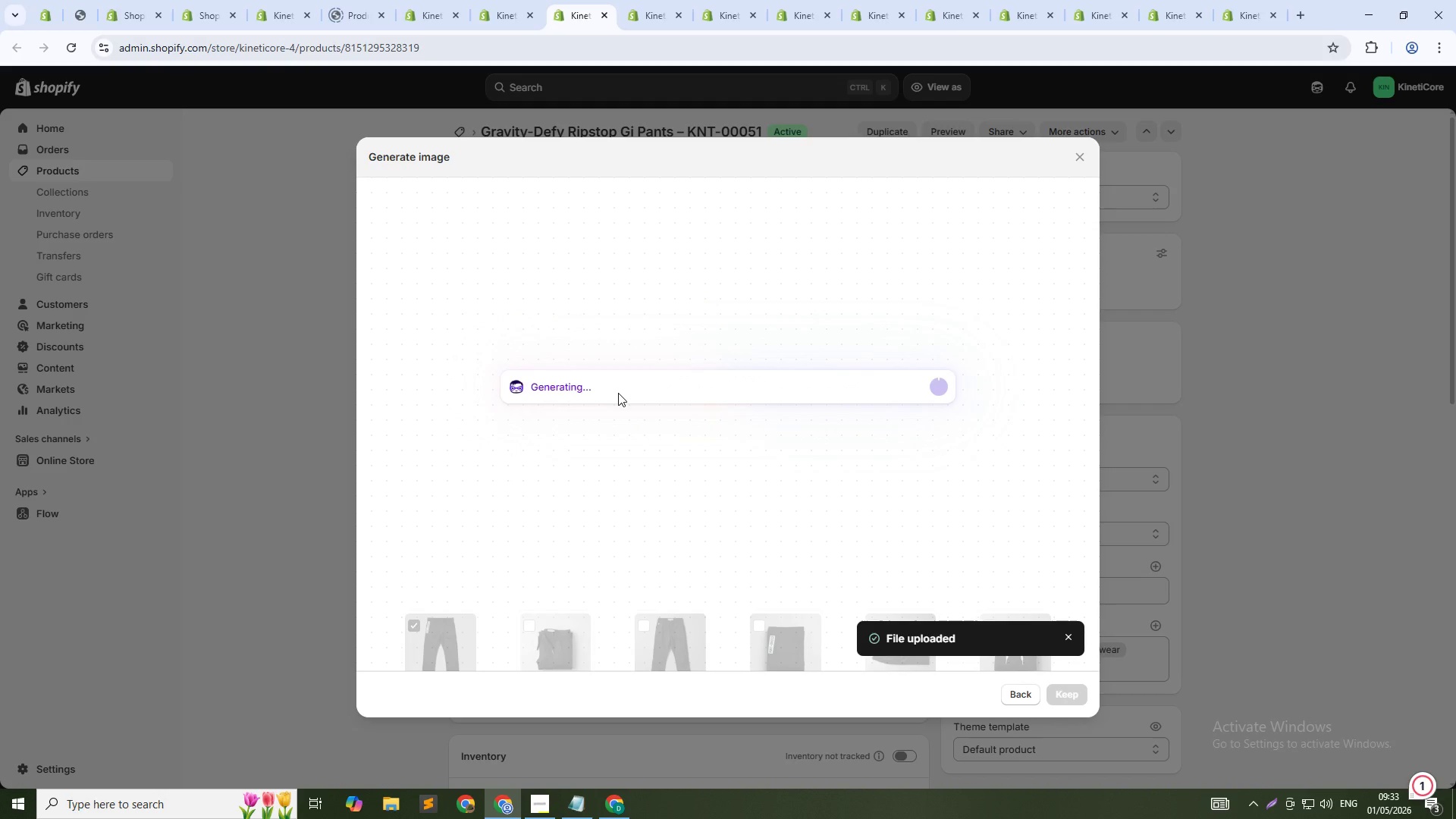 
key(Alt+Tab)